 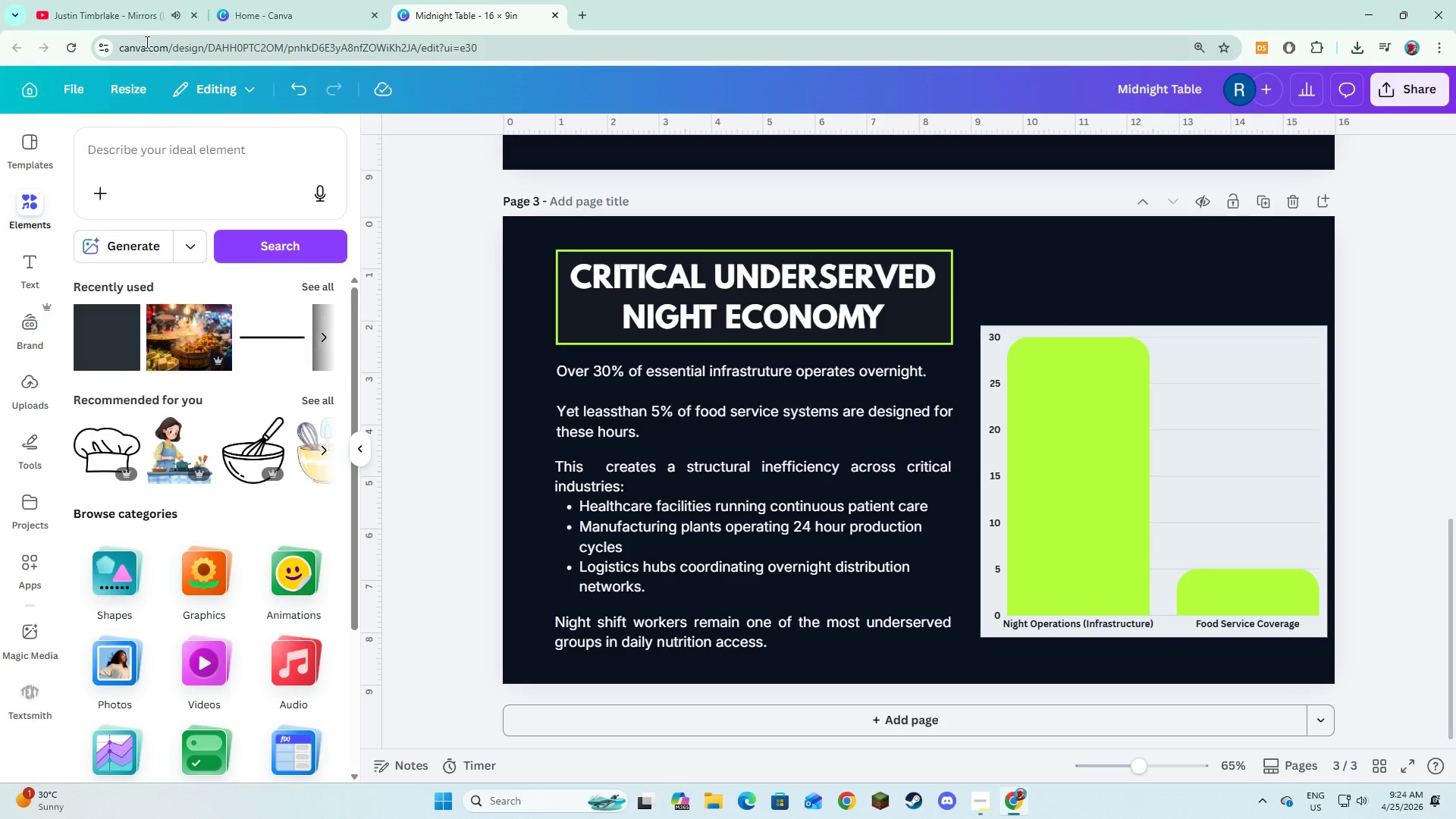 
scroll: coordinate [568, 379], scroll_direction: down, amount: 4.0
 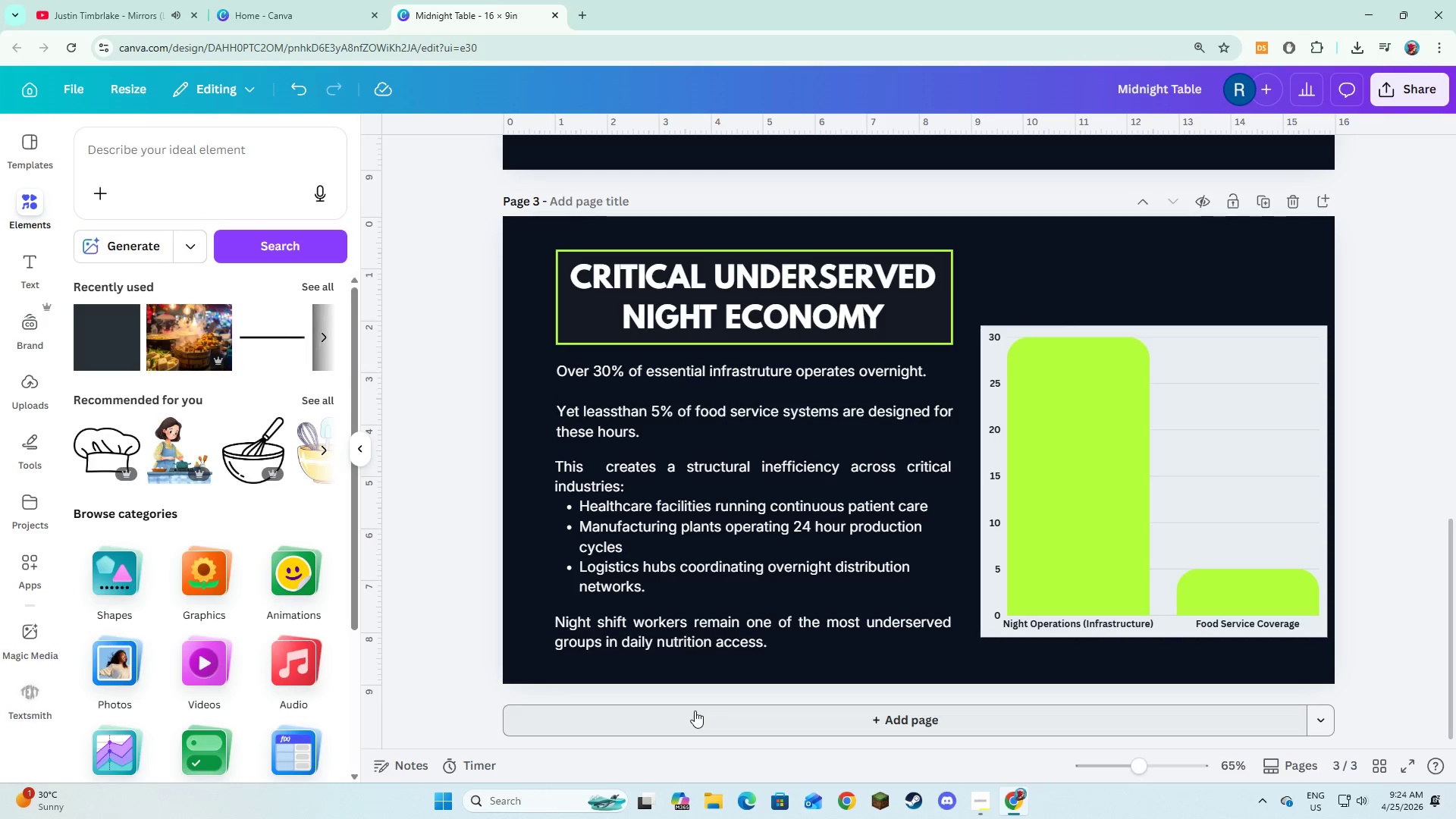 
left_click([696, 721])
 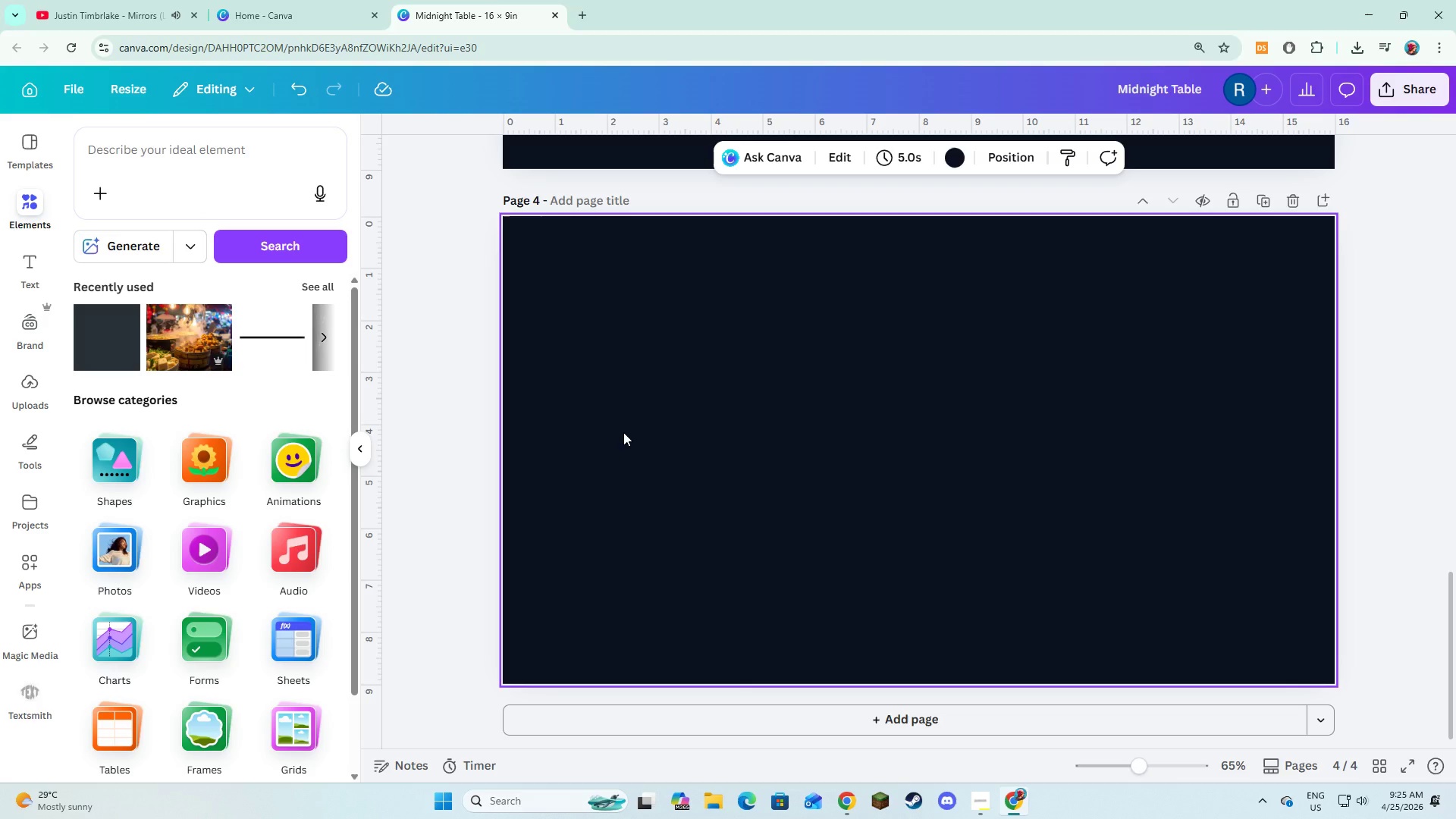 
wait(55.78)
 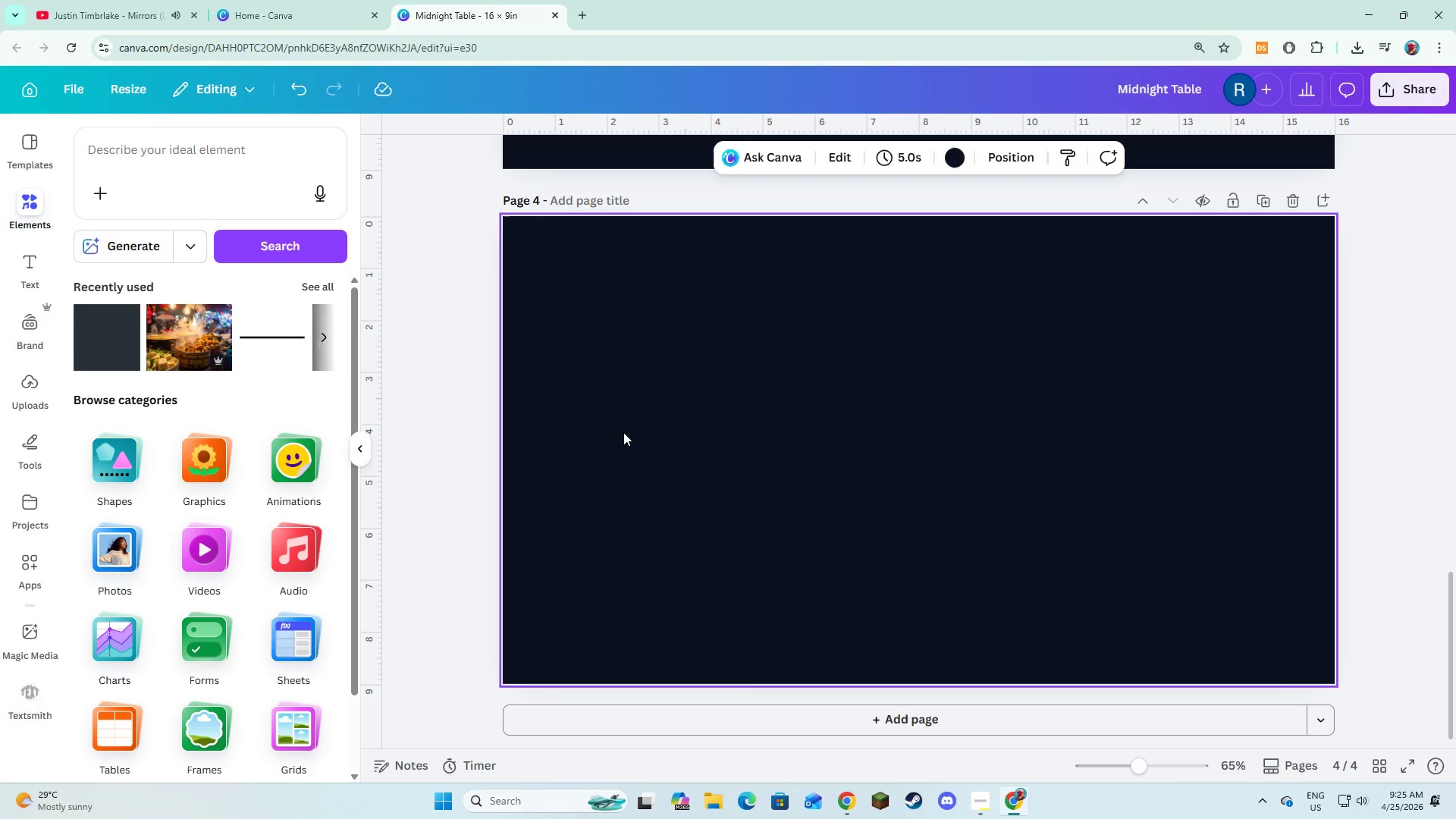 
key(Alt+AltLeft)
 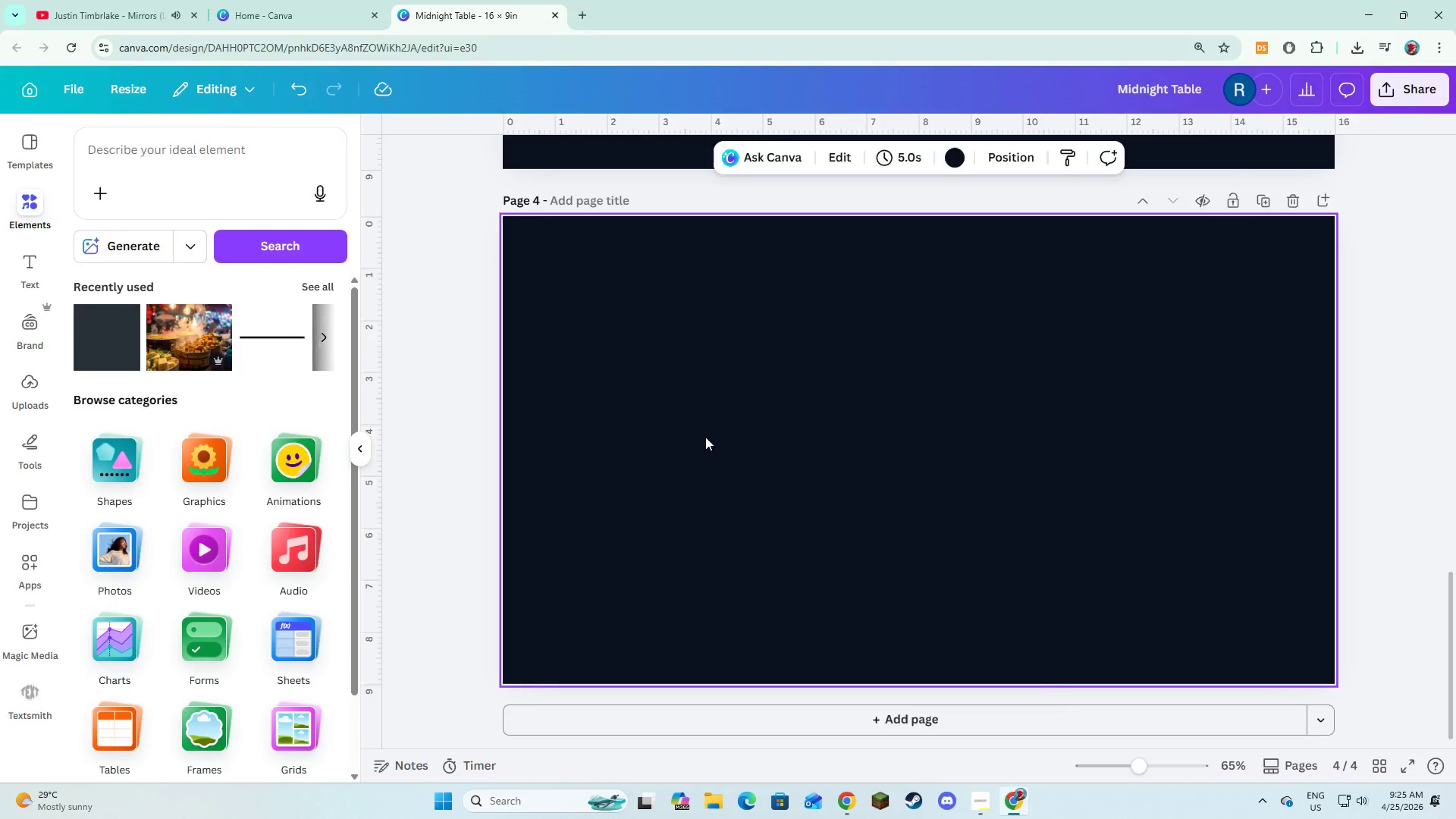 
key(Alt+Tab)